 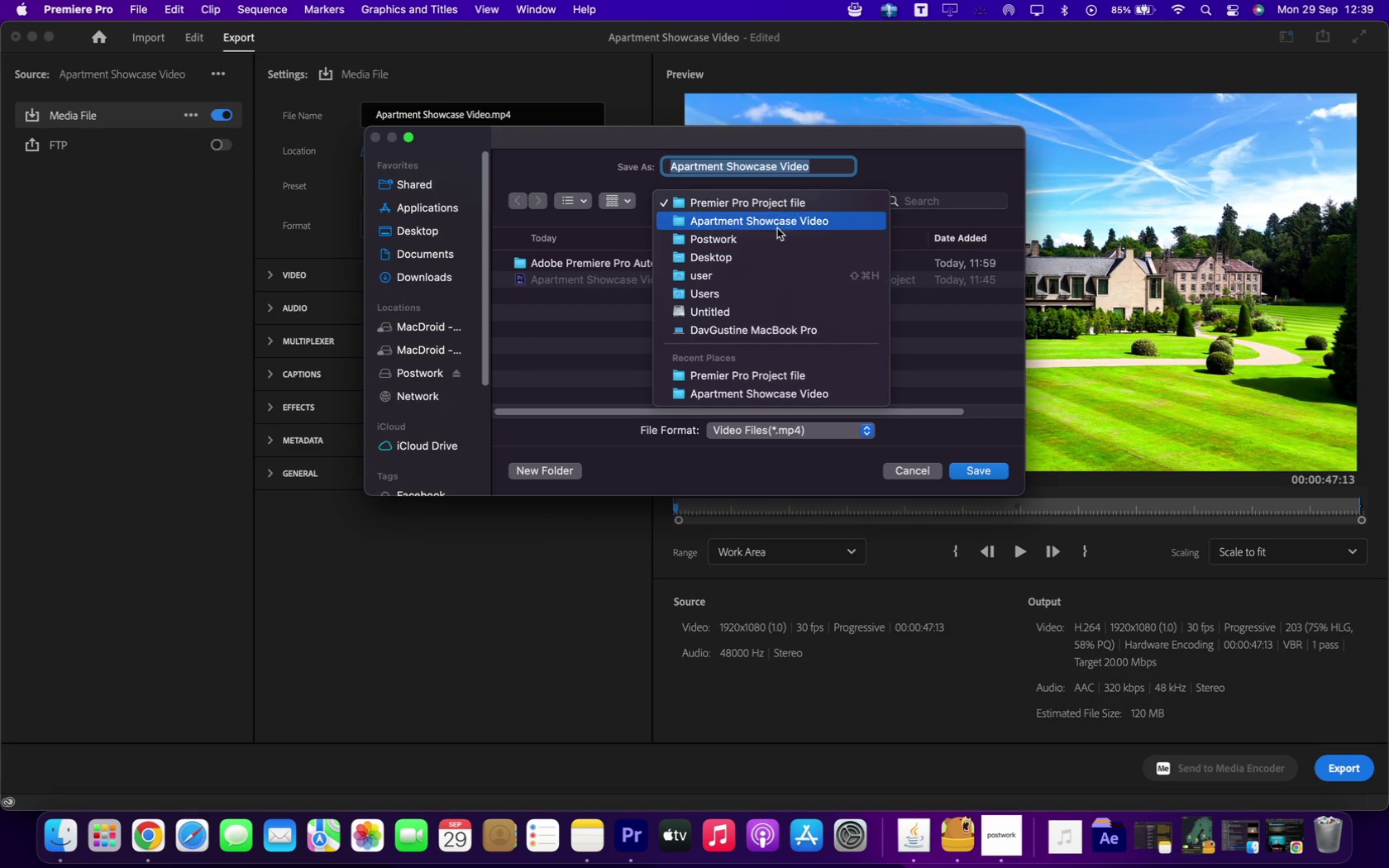 
left_click([718, 224])
 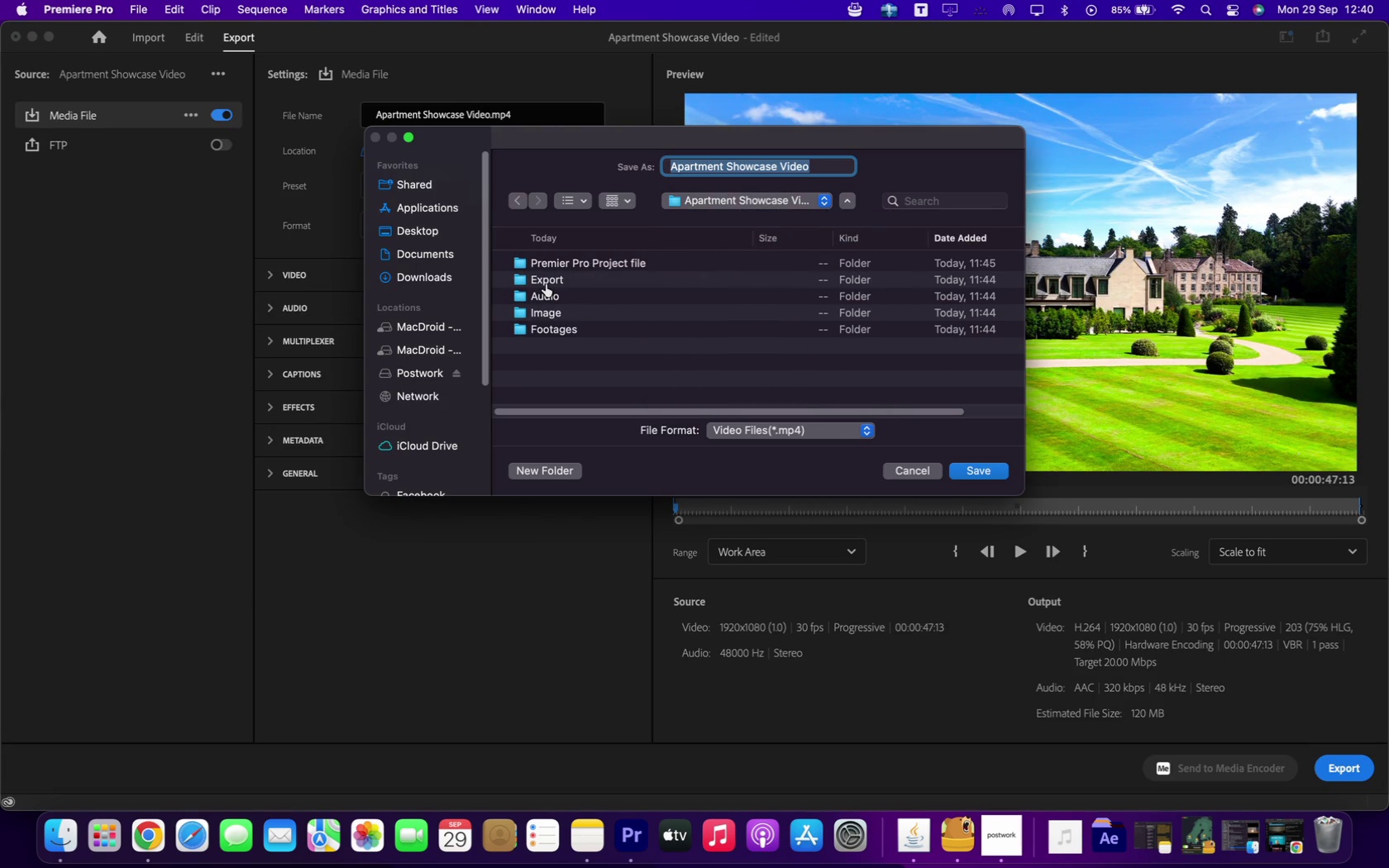 
left_click([546, 284])
 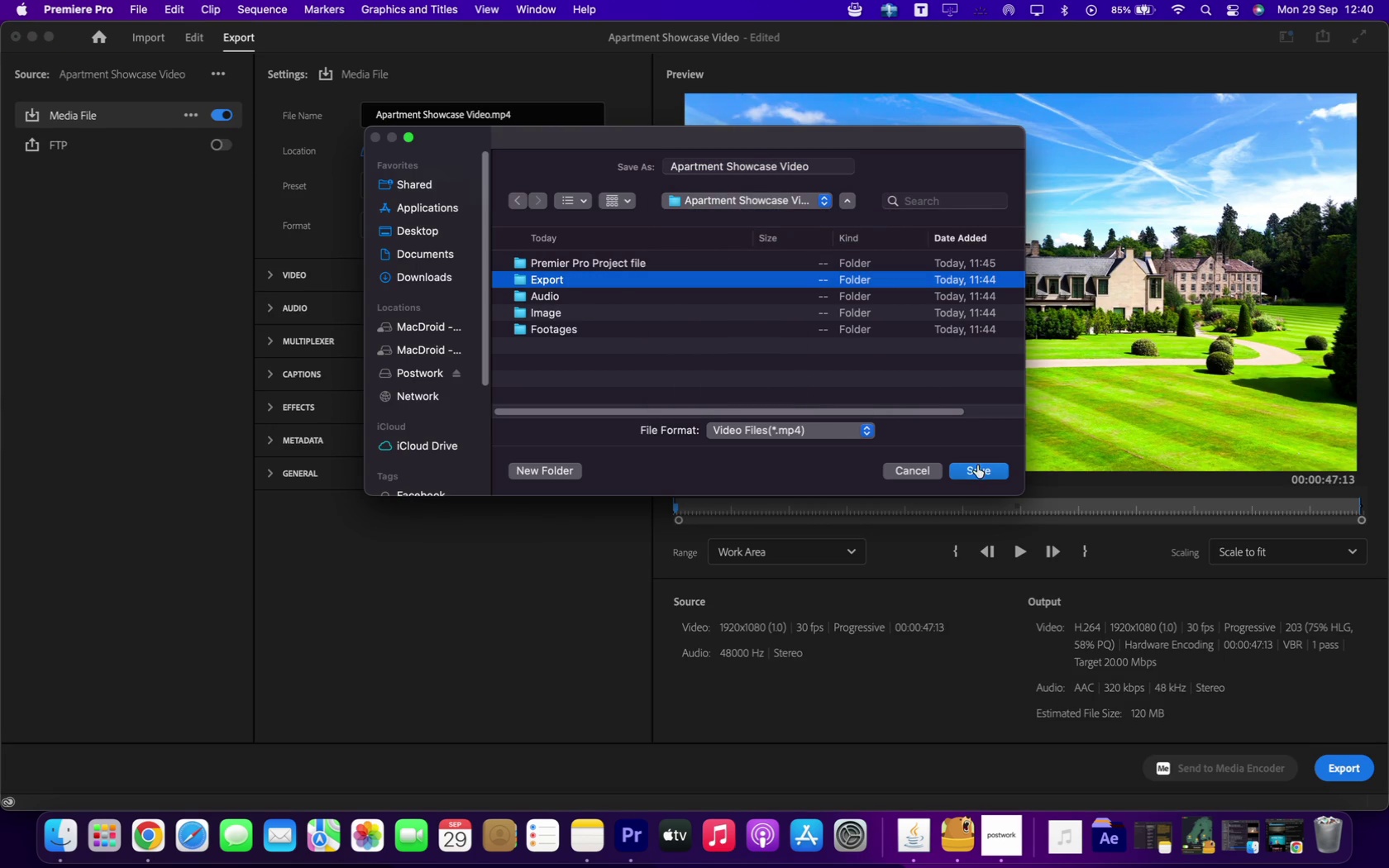 
left_click([977, 465])
 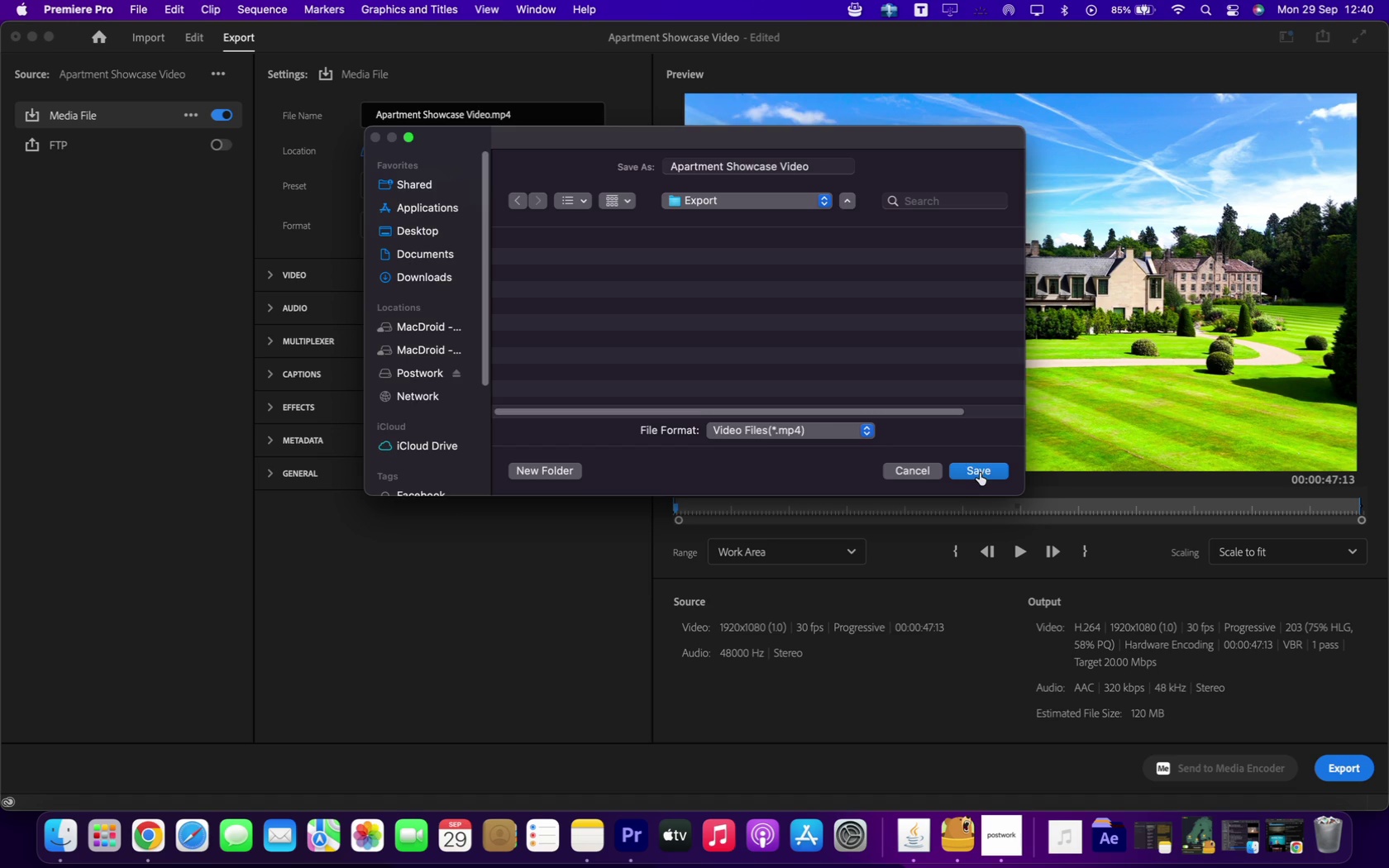 
left_click([980, 472])